 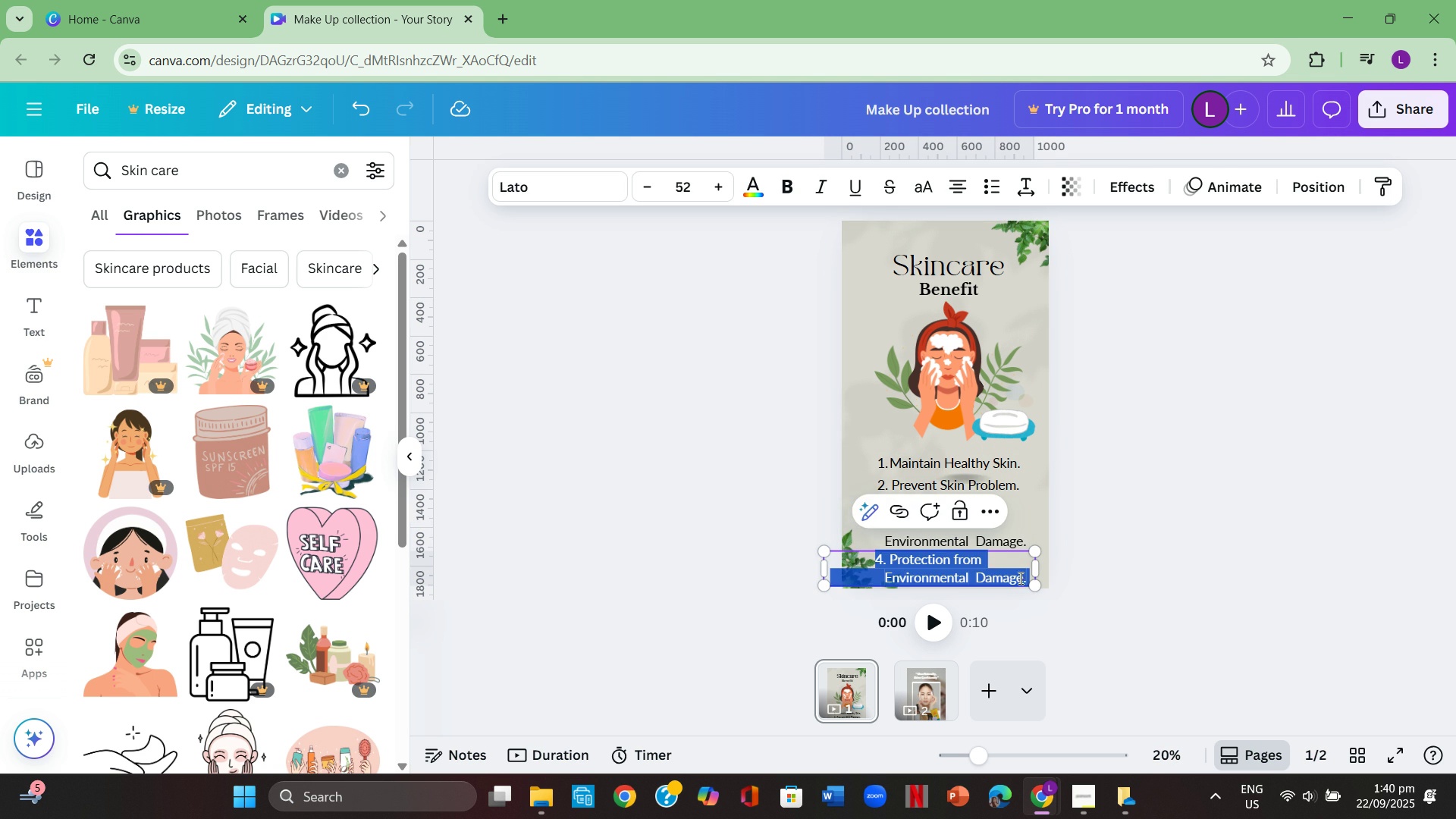 
key(Backspace)
type(5. Promote)
 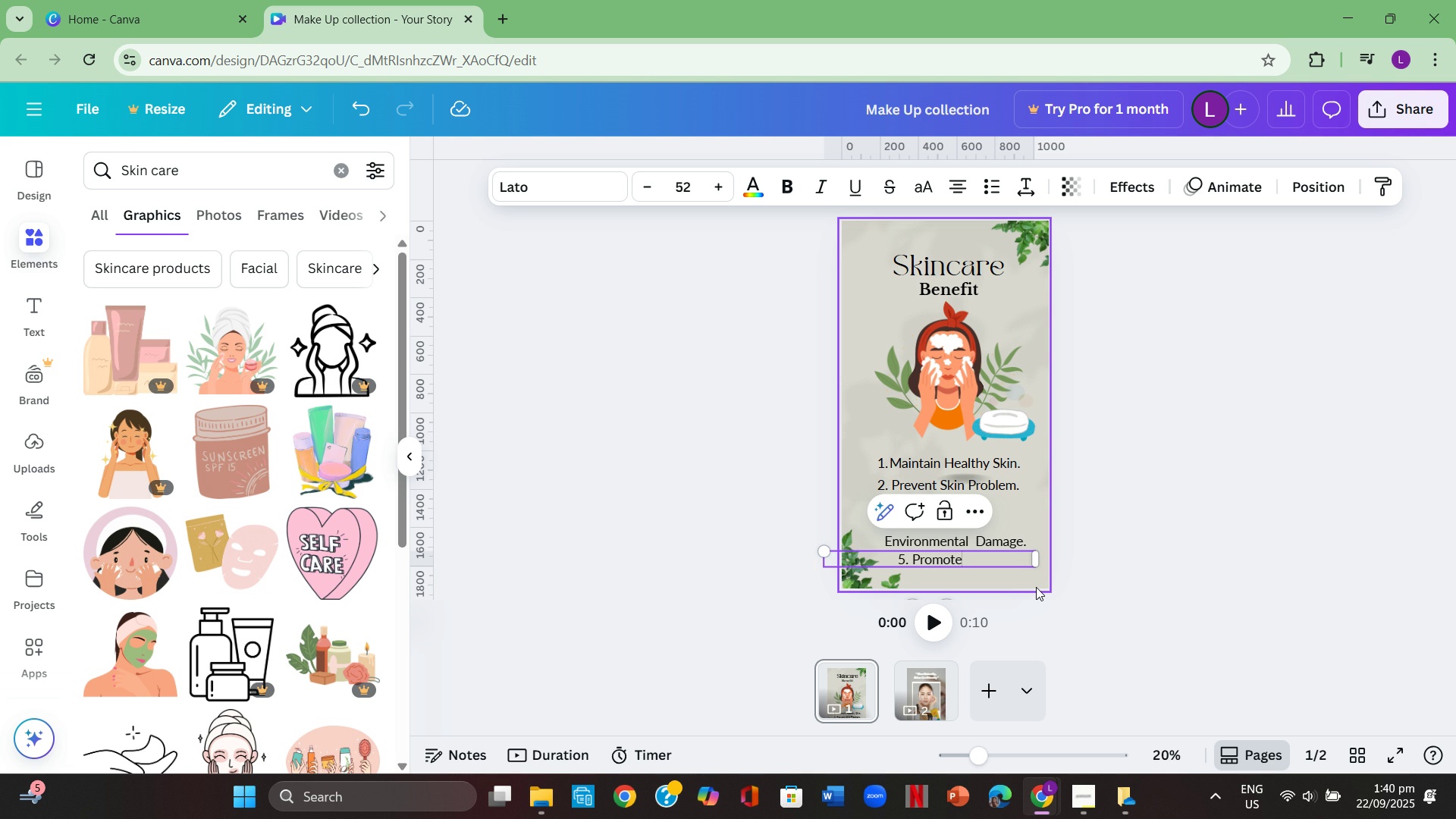 
wait(5.49)
 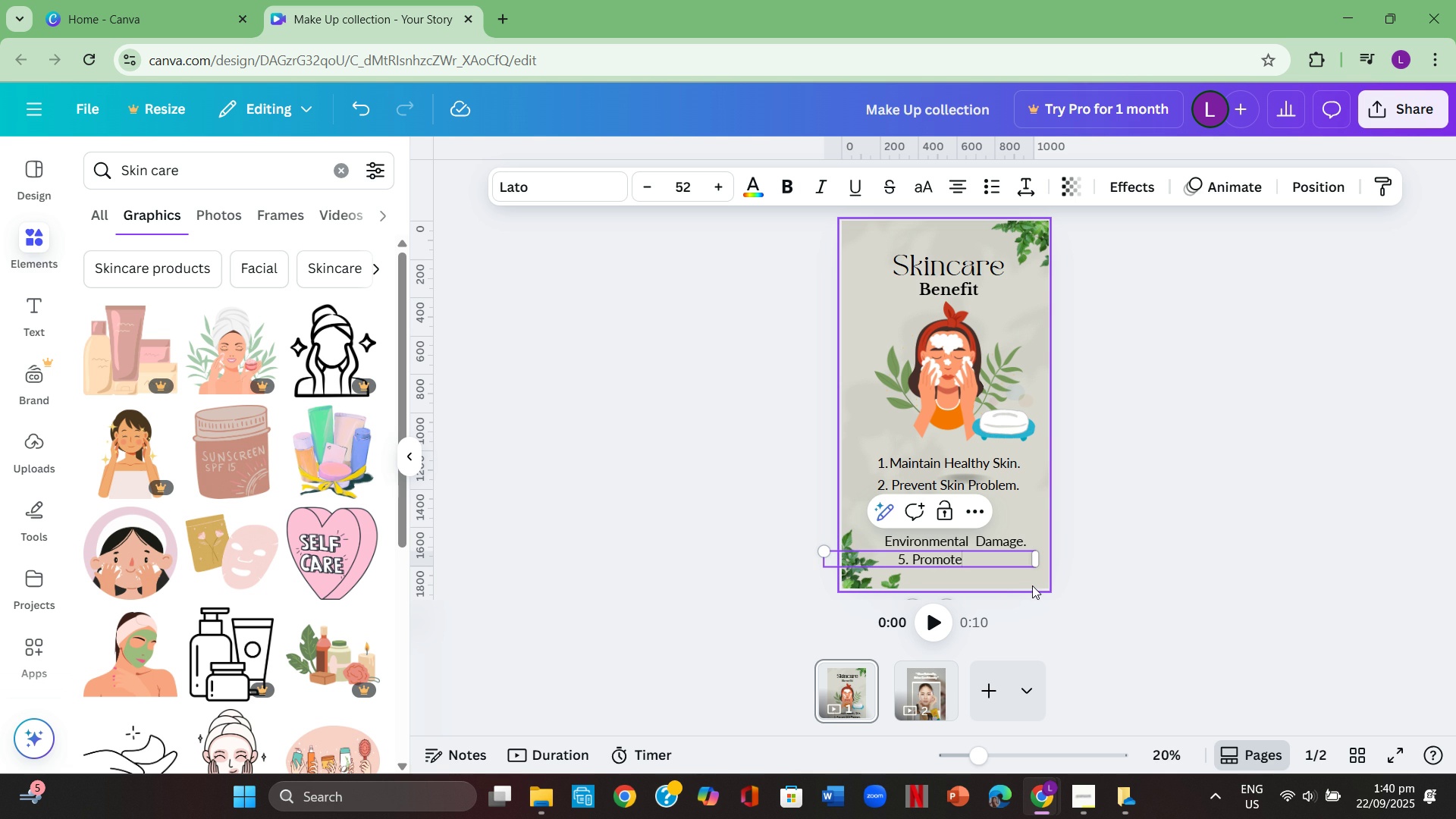 
type( Skin Repair. )
 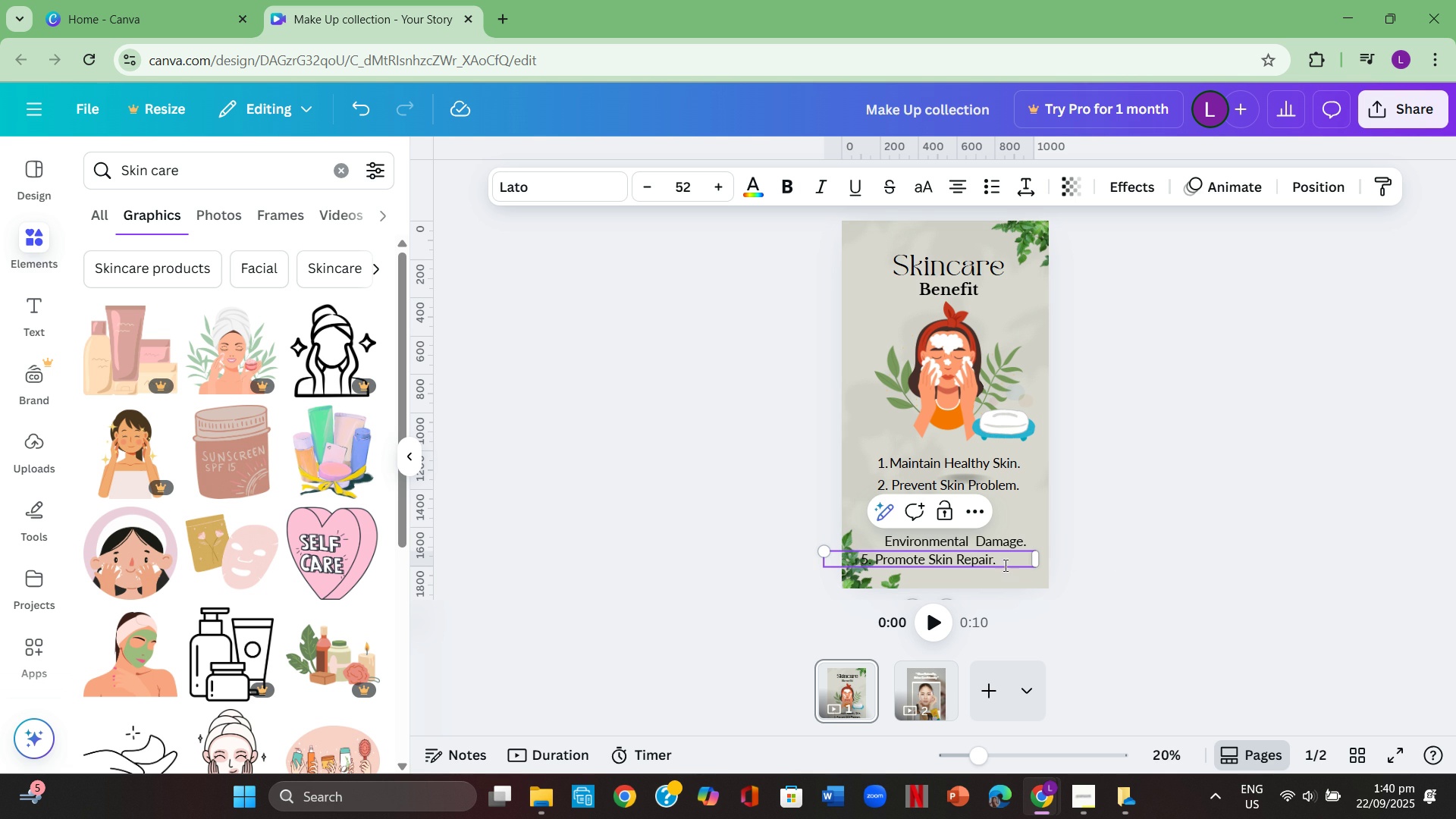 
left_click([1152, 560])